 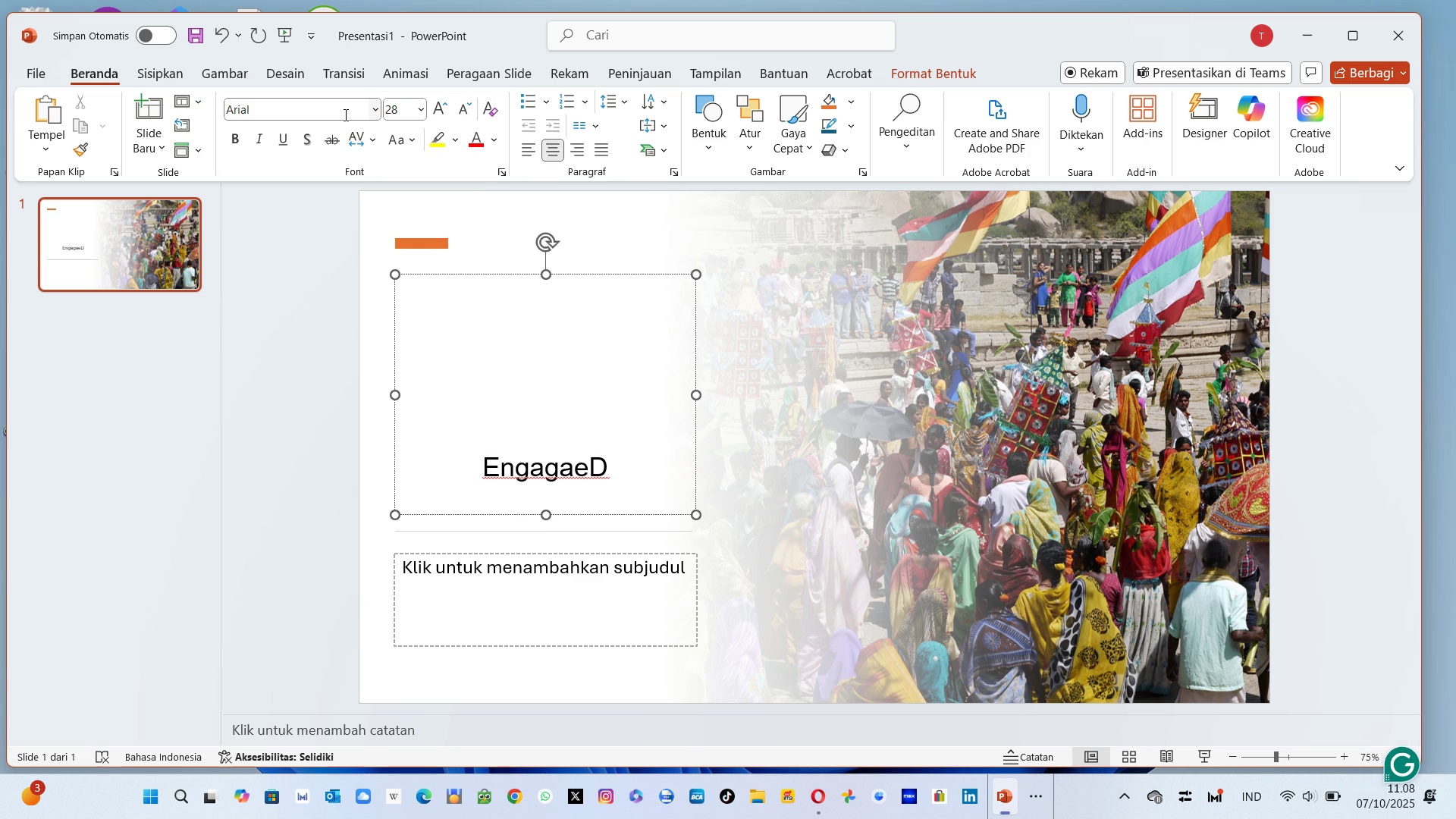 
key(ArrowUp)
 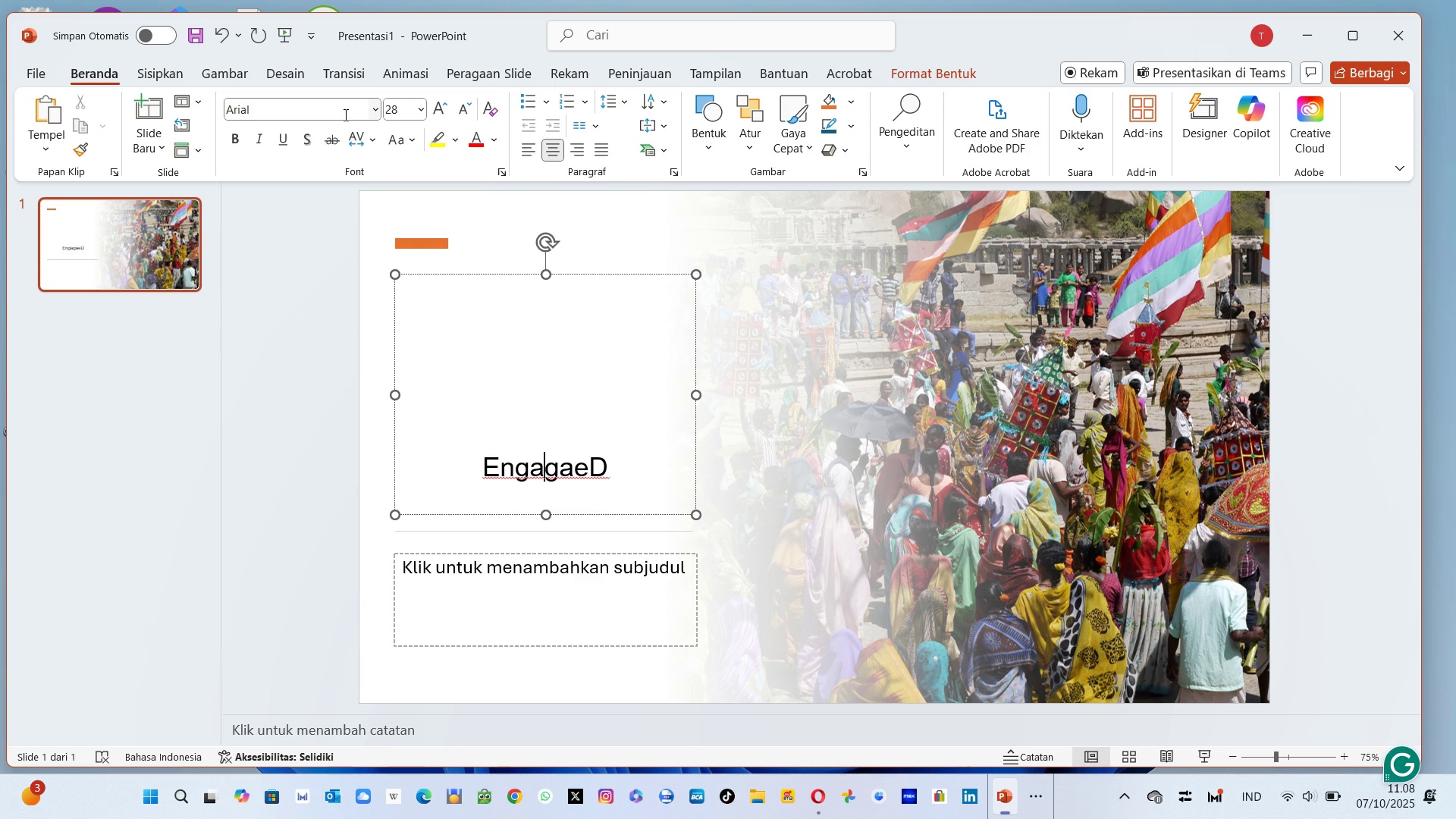 
key(ArrowRight)
 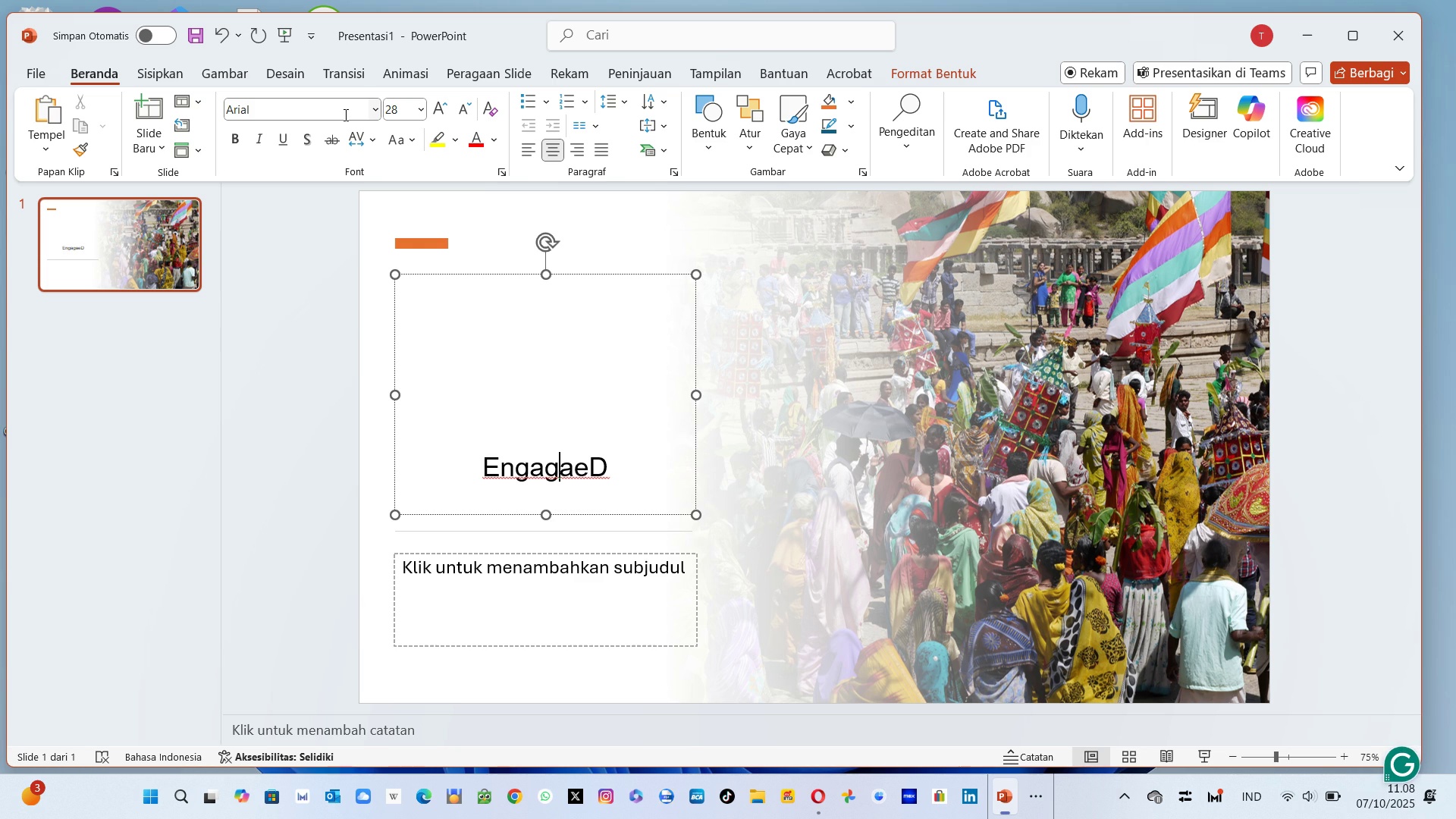 
key(ArrowRight)
 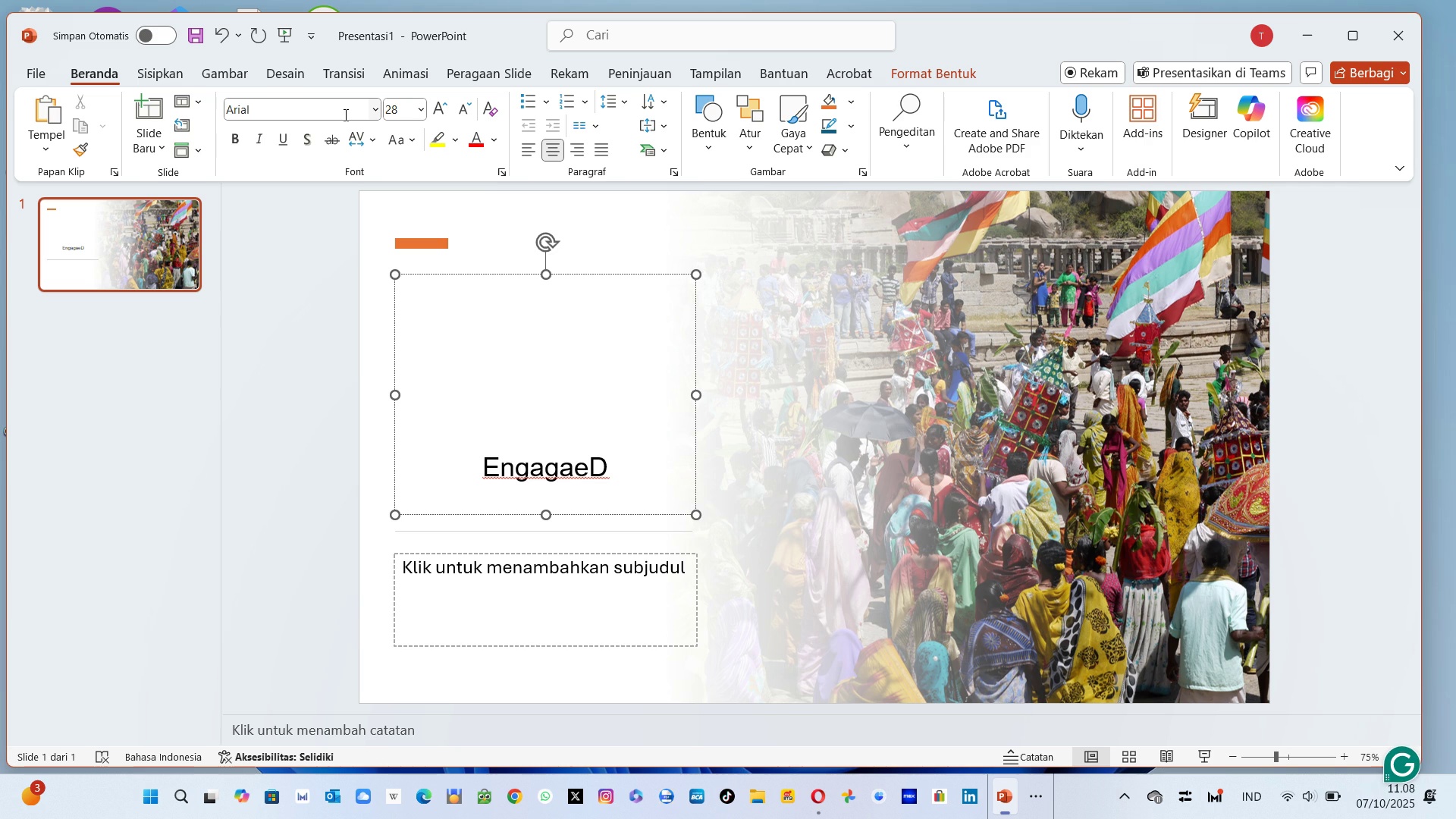 
key(Backspace)
 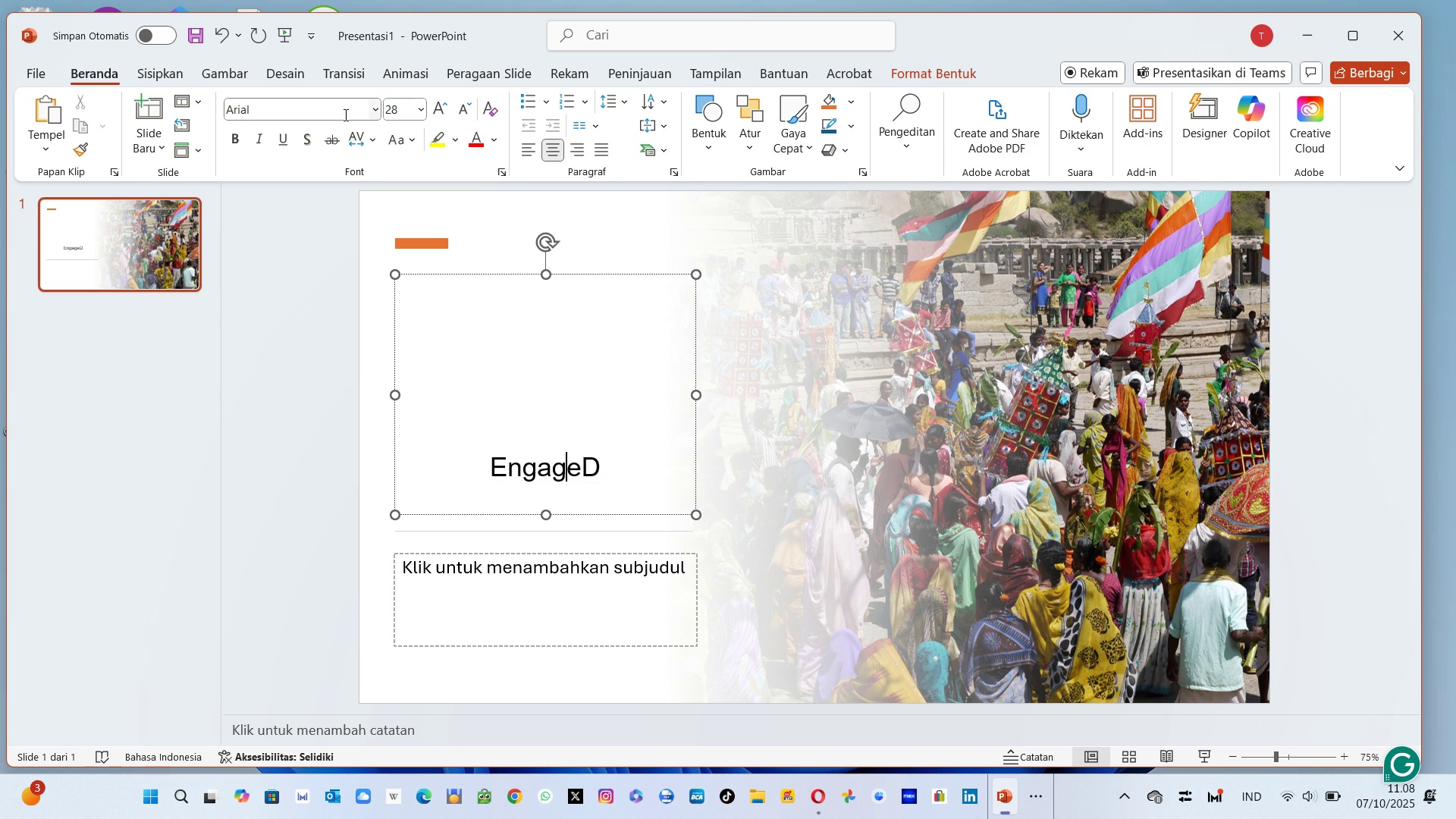 
key(ArrowDown)
 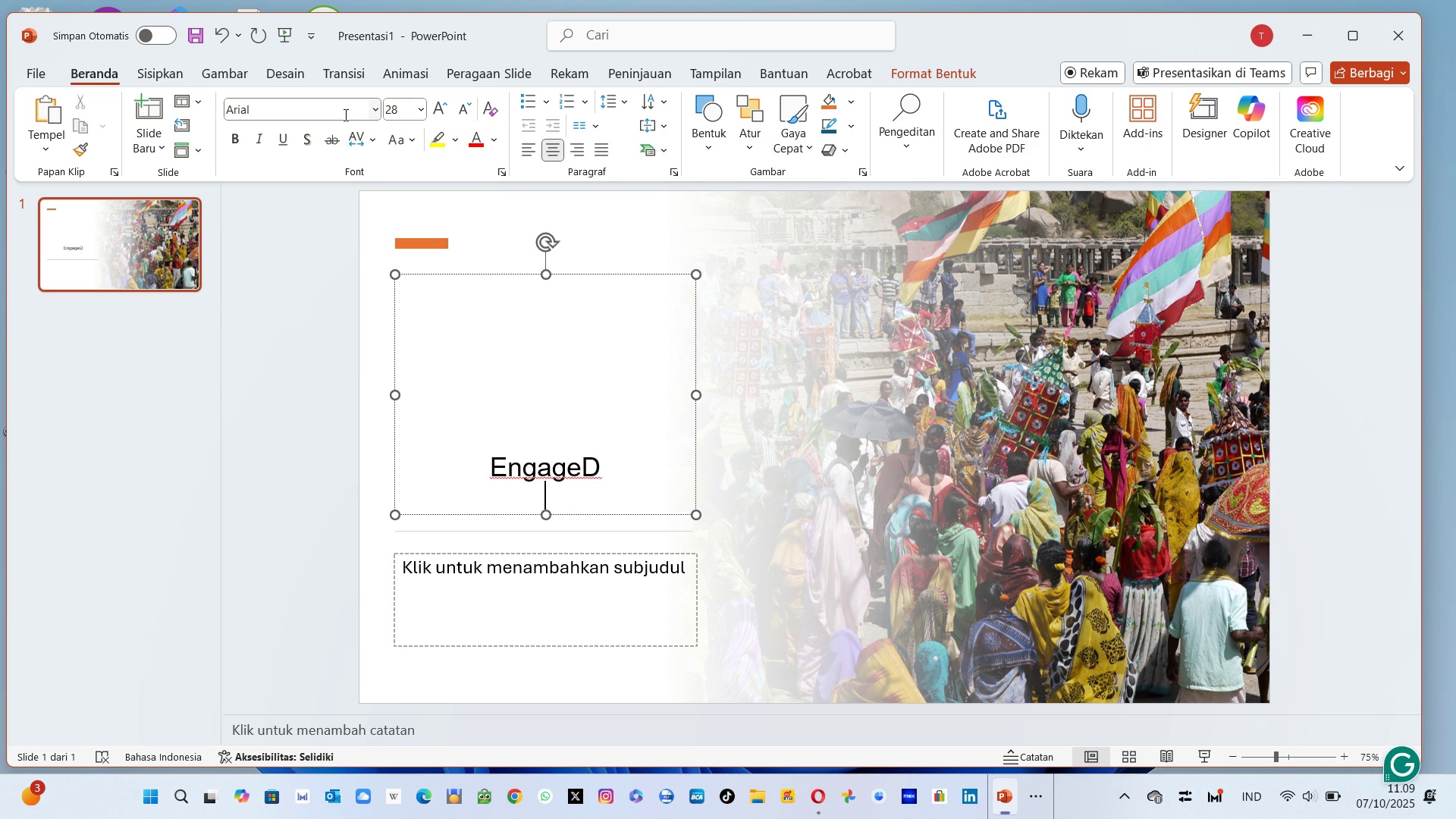 
wait(6.19)
 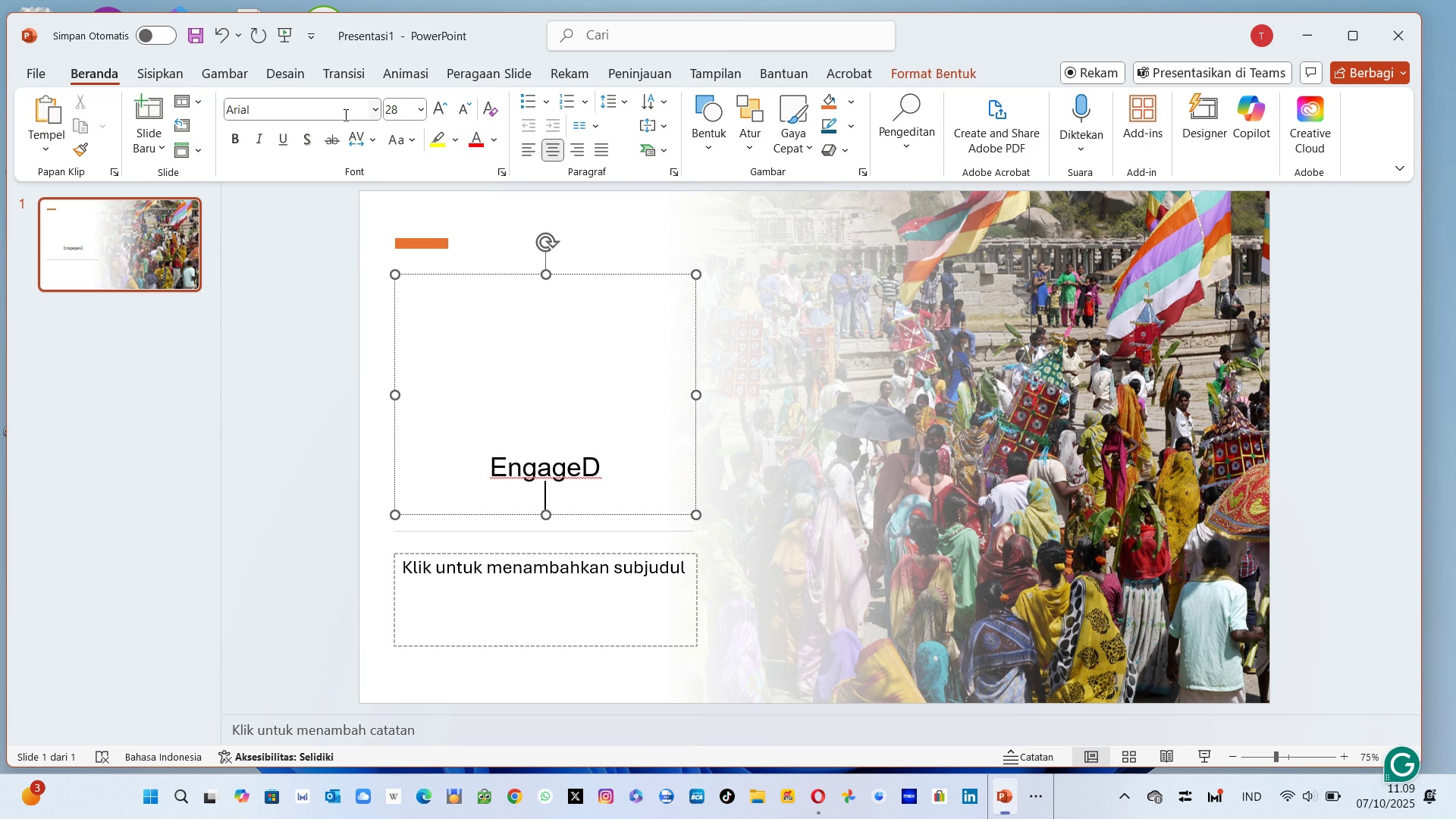 
type("Transformn)
key(Backspace)
type(ing Passiwv)
key(Backspace)
key(Backspace)
type(ve)
 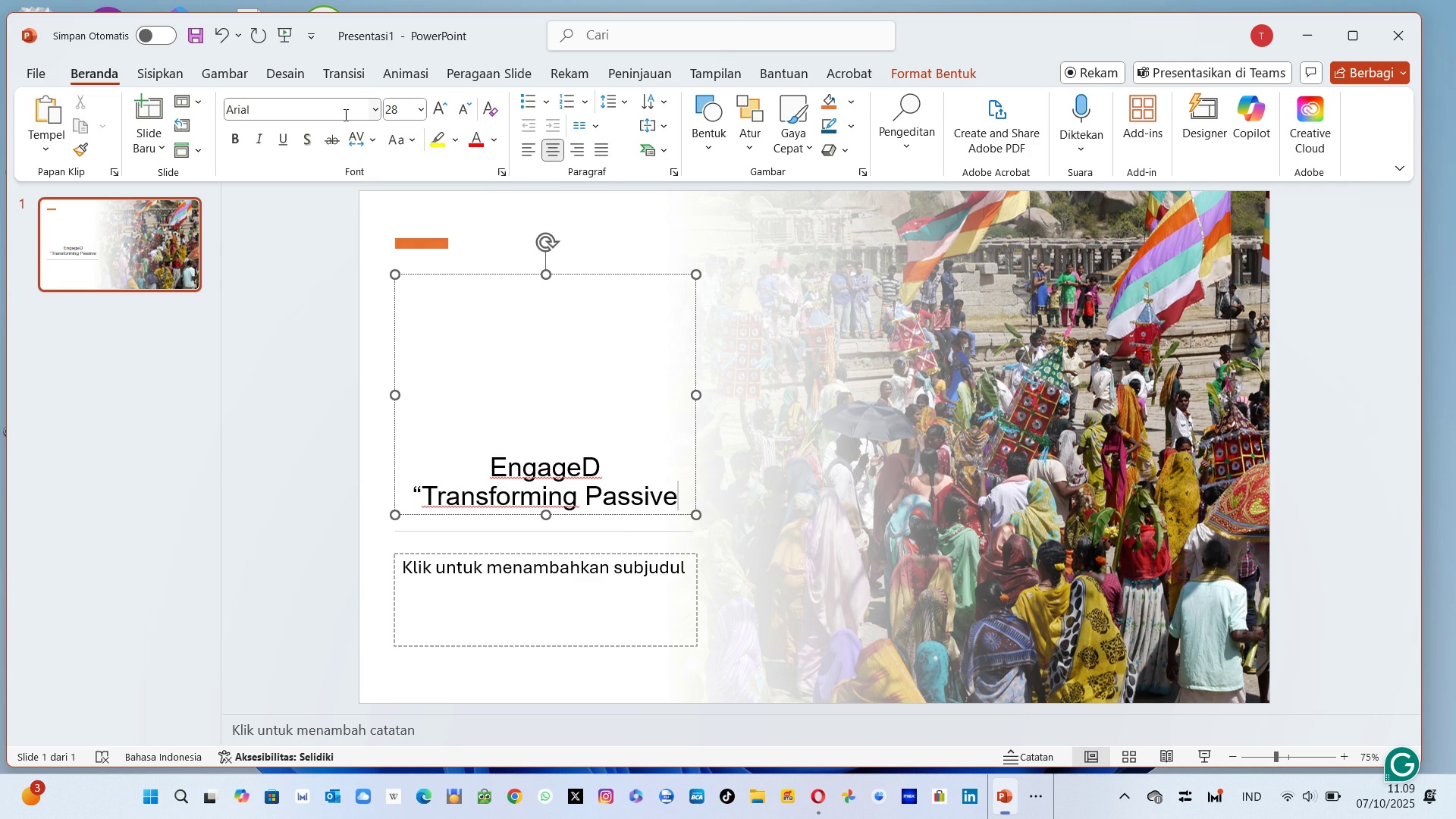 
wait(7.43)
 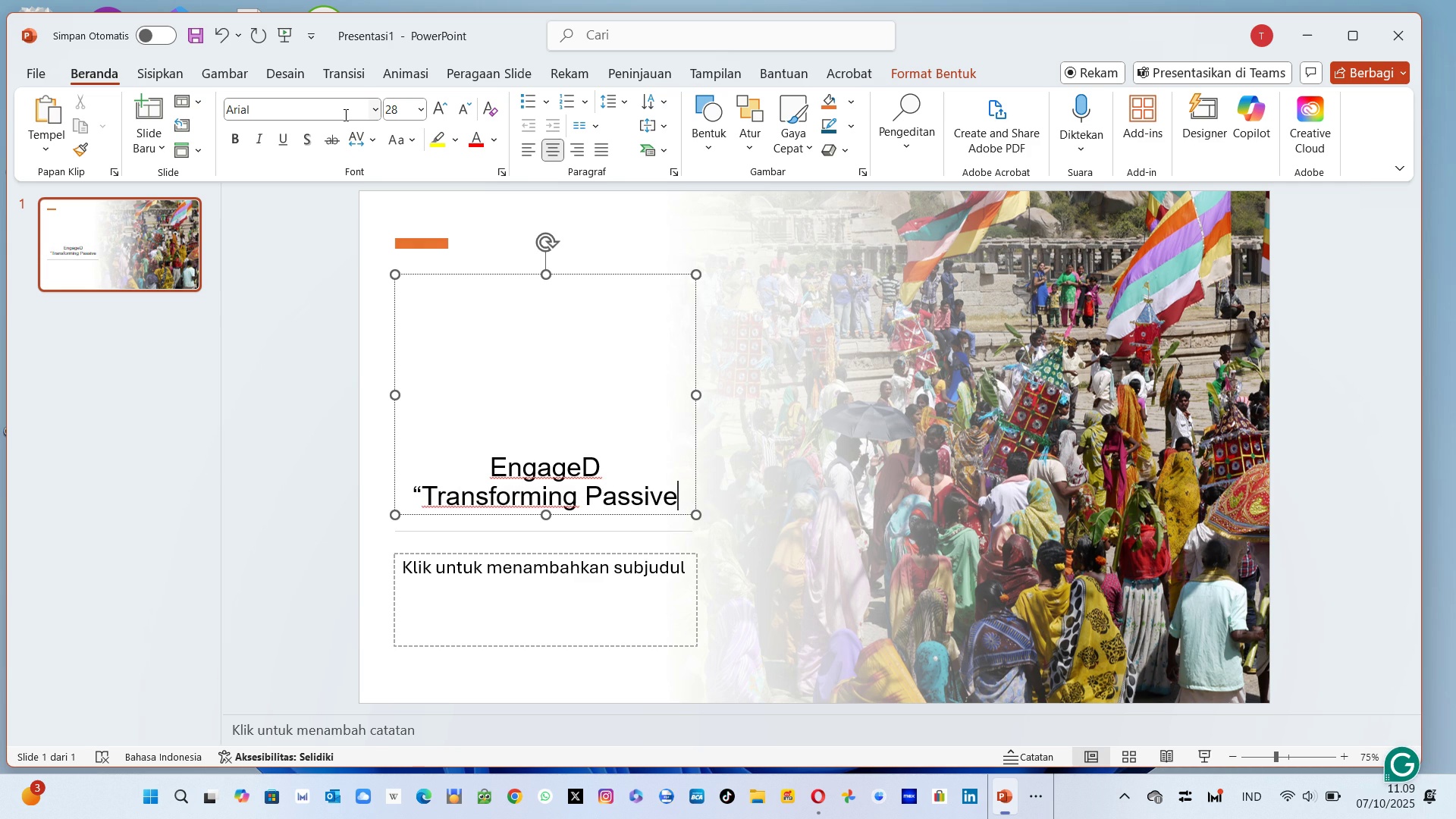 
type( Learners Into)
 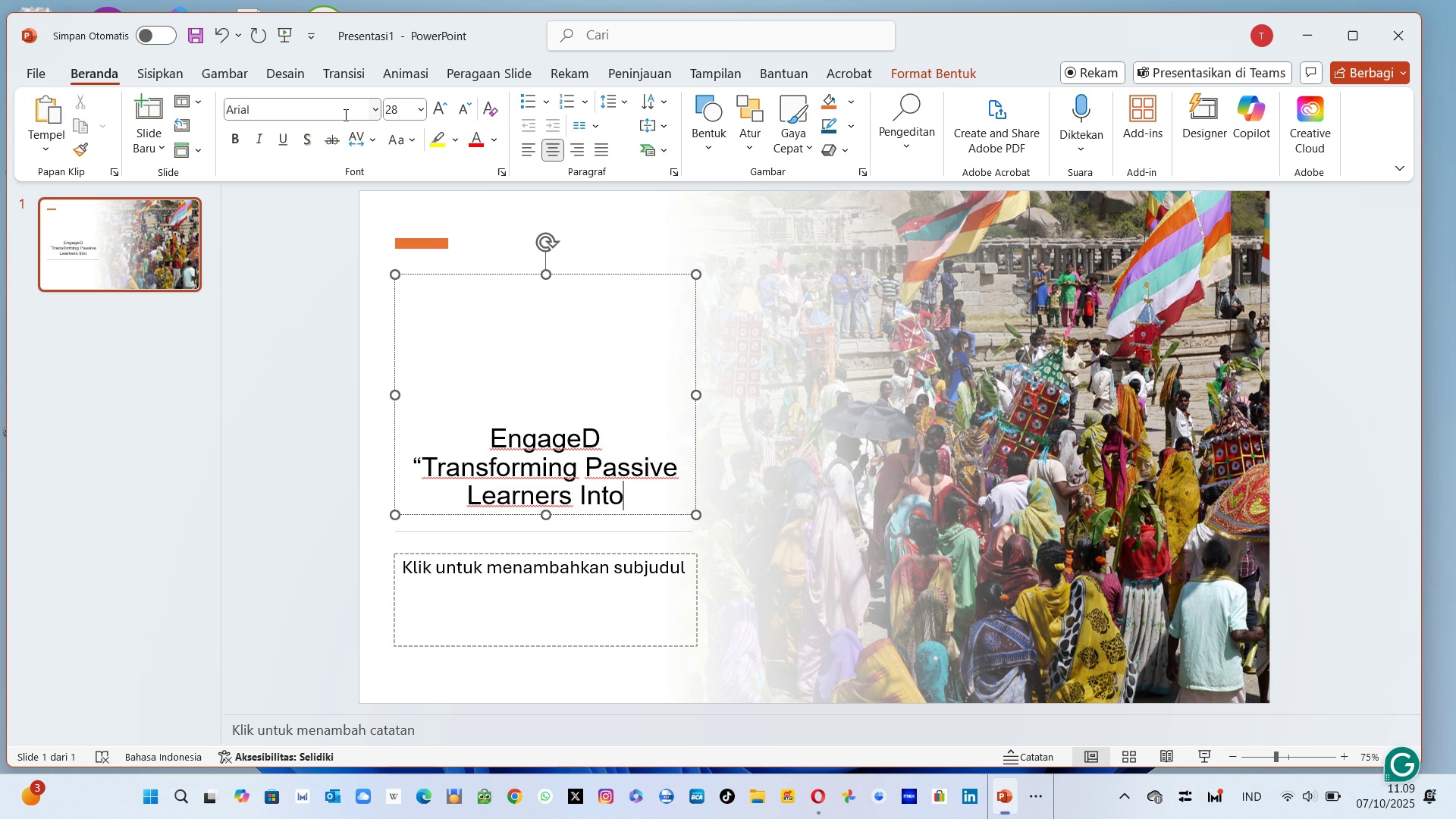 
wait(8.61)
 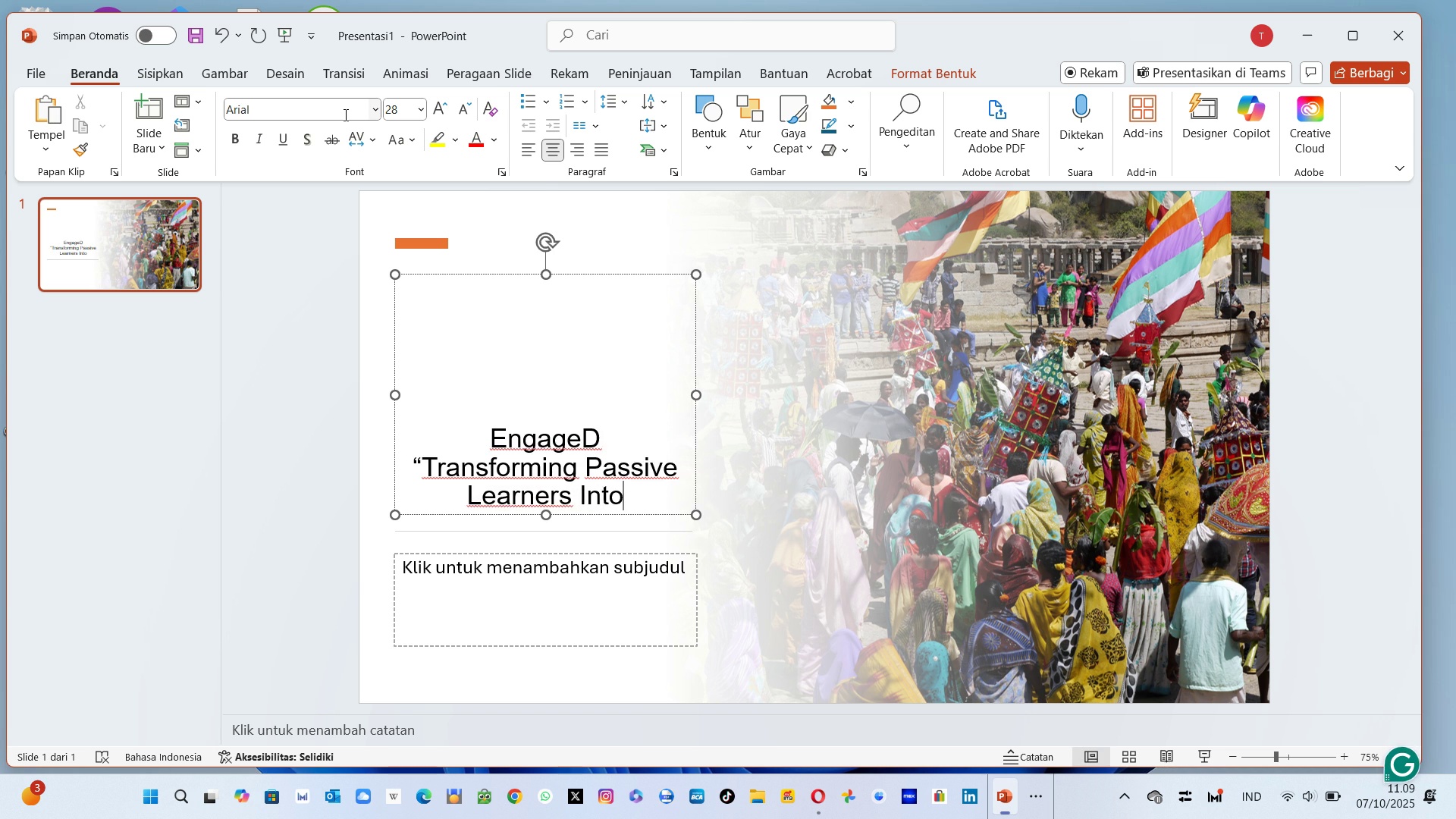 
type( Active Participants)